 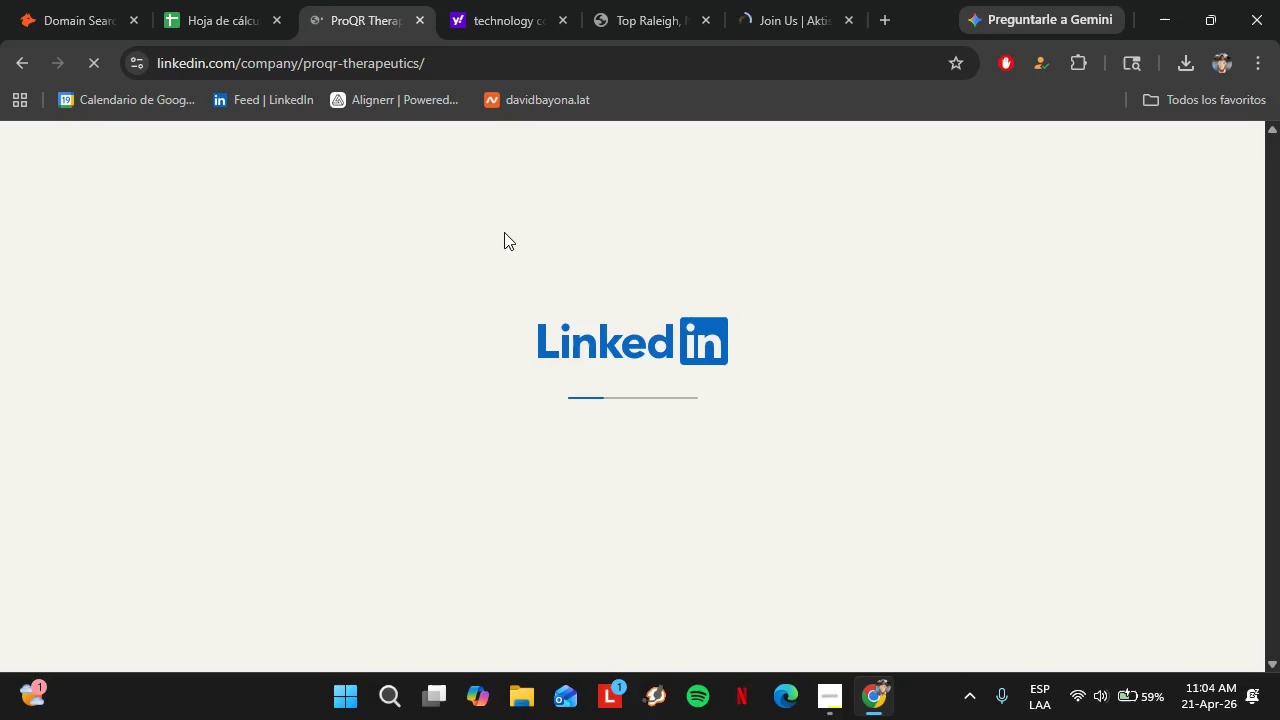 
scroll: coordinate [317, 437], scroll_direction: down, amount: 2.0
 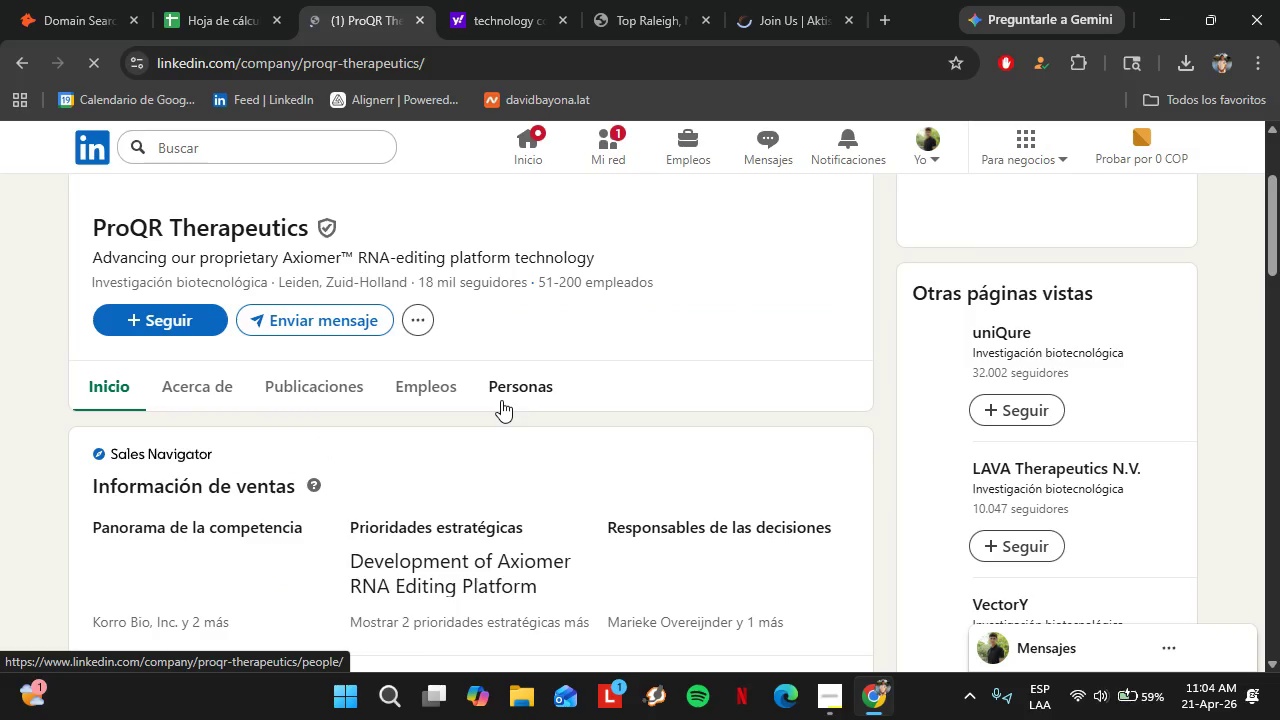 
left_click([432, 383])
 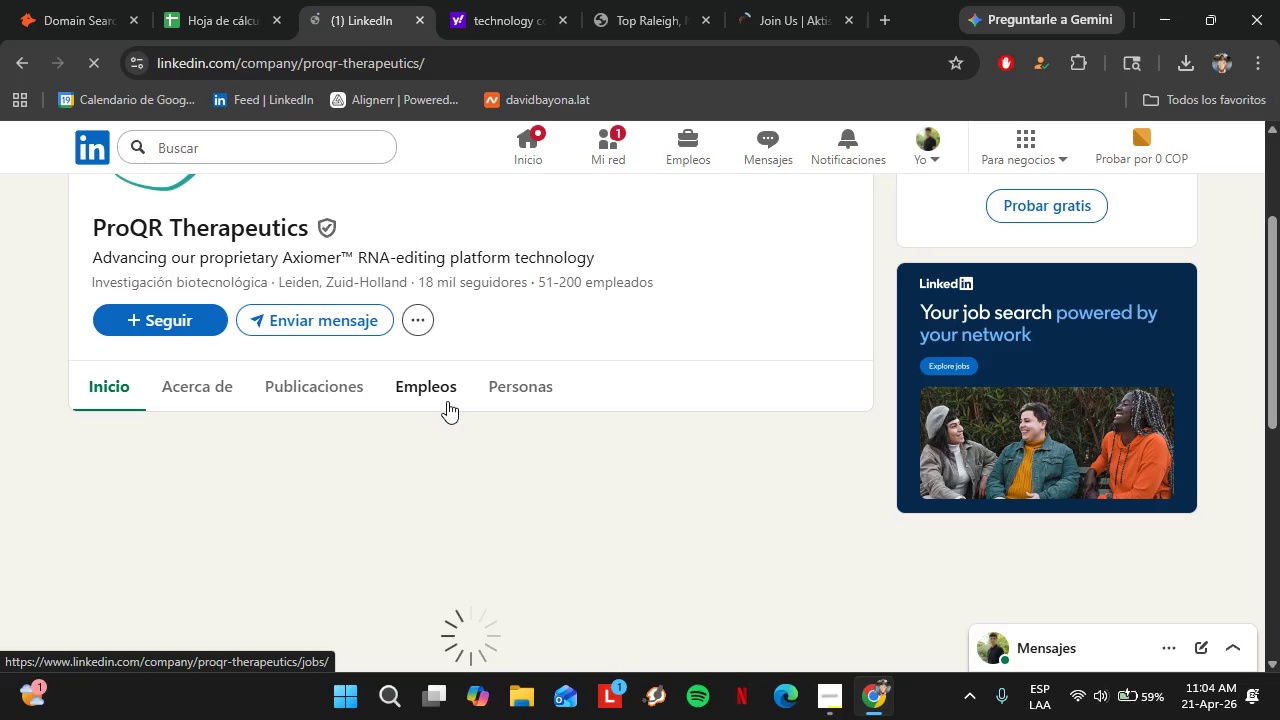 
wait(9.98)
 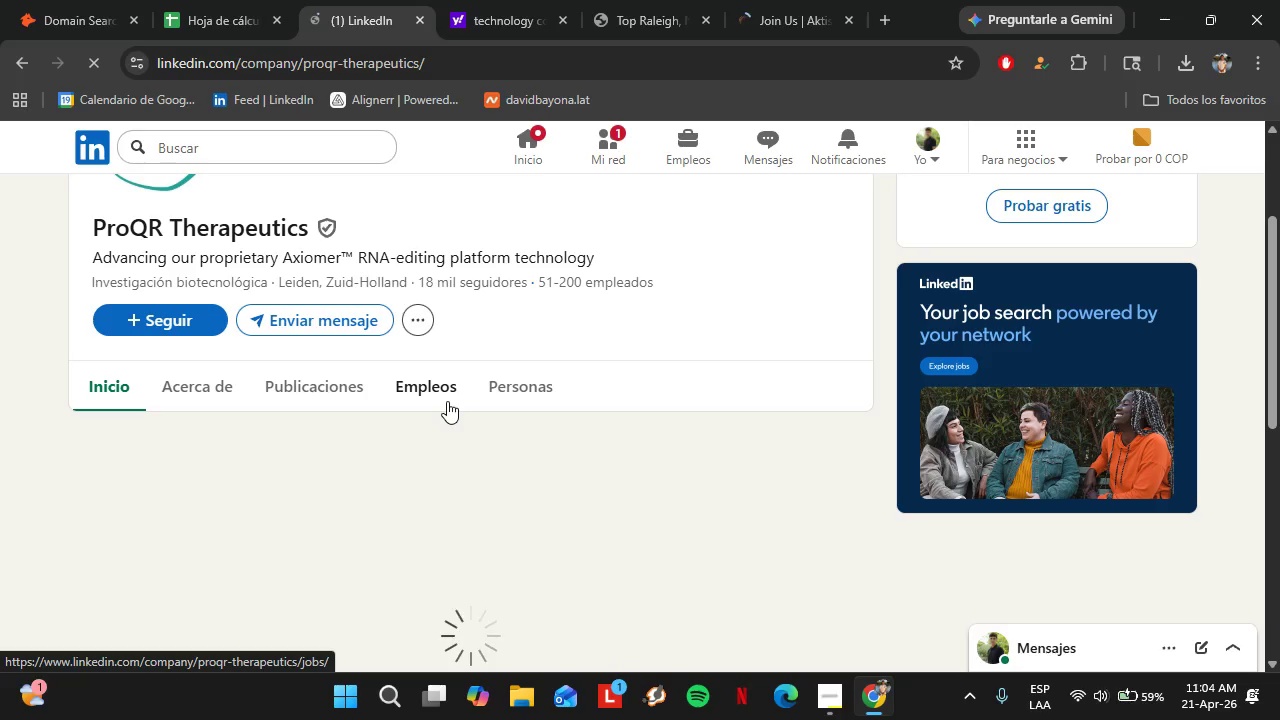 
scroll: coordinate [347, 443], scroll_direction: down, amount: 4.0
 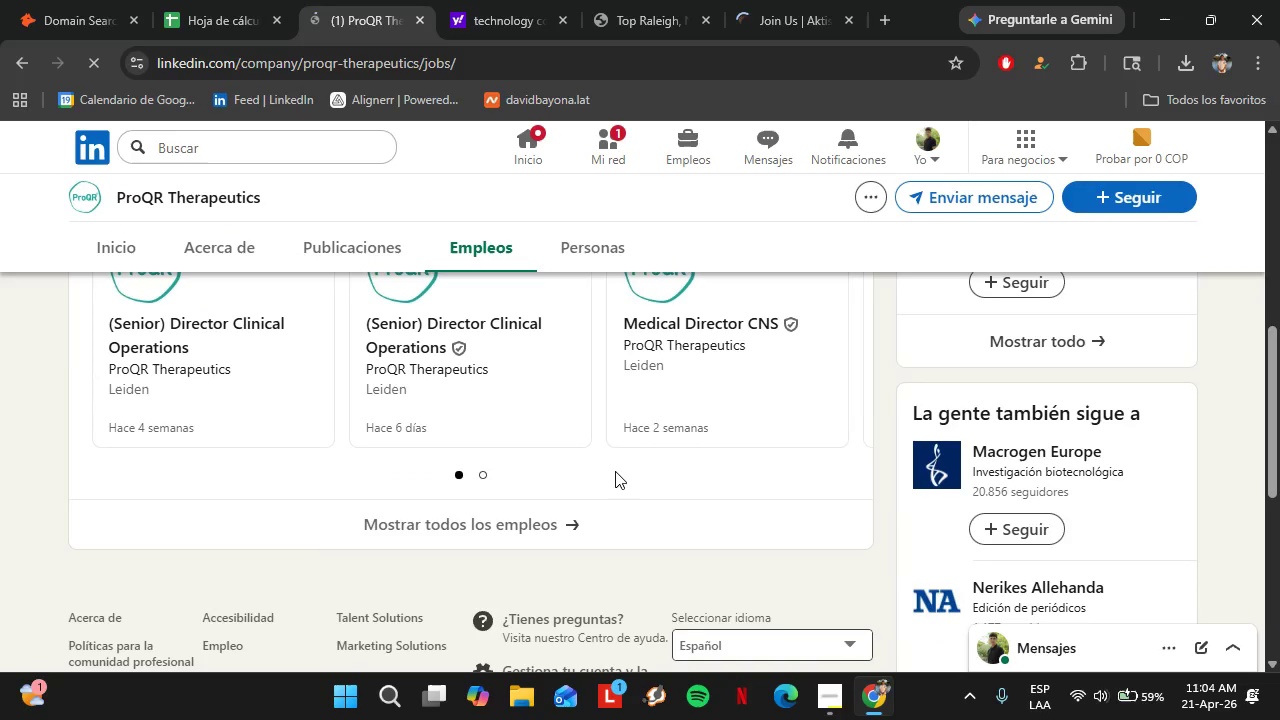 
scroll: coordinate [614, 470], scroll_direction: up, amount: 2.0
 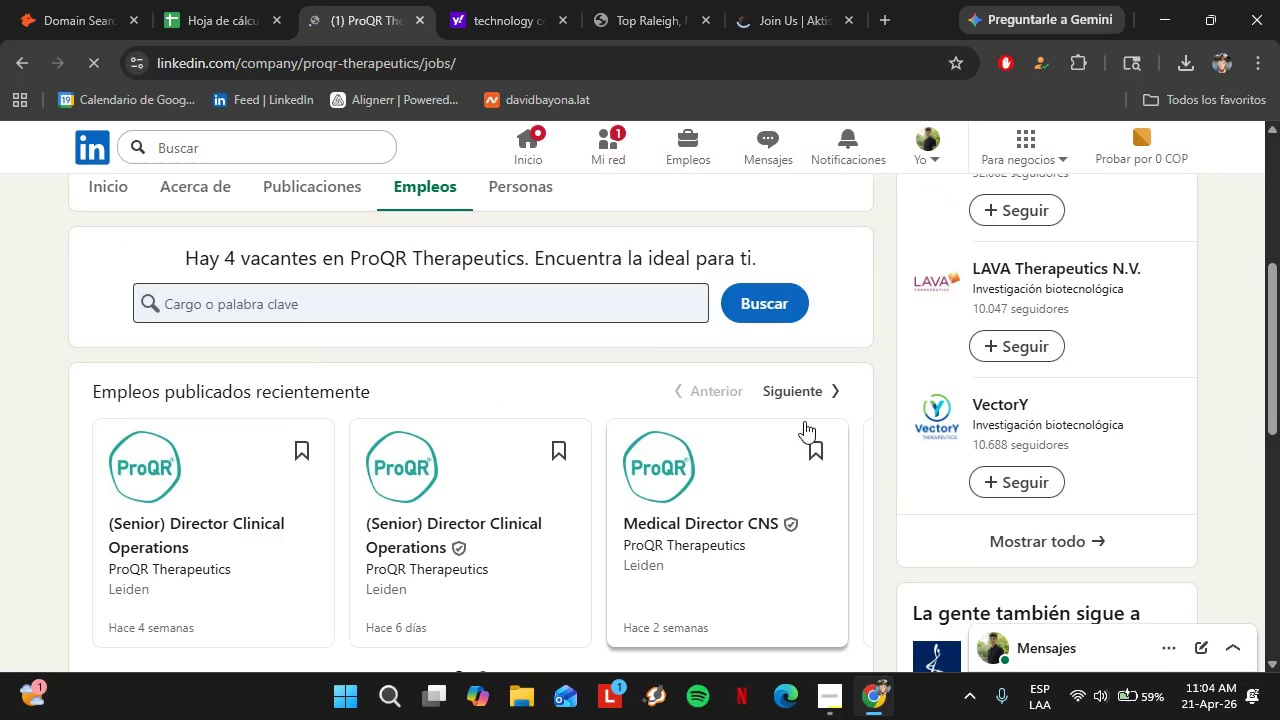 
left_click([825, 382])
 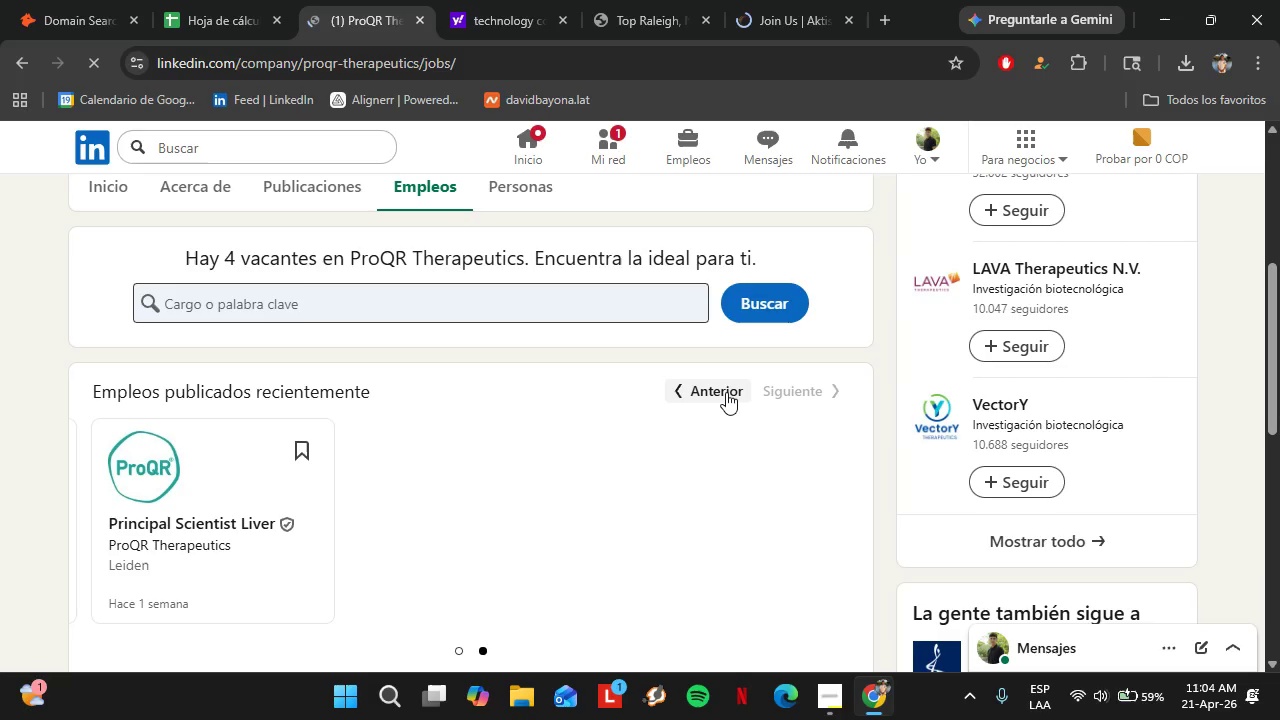 
left_click([726, 392])
 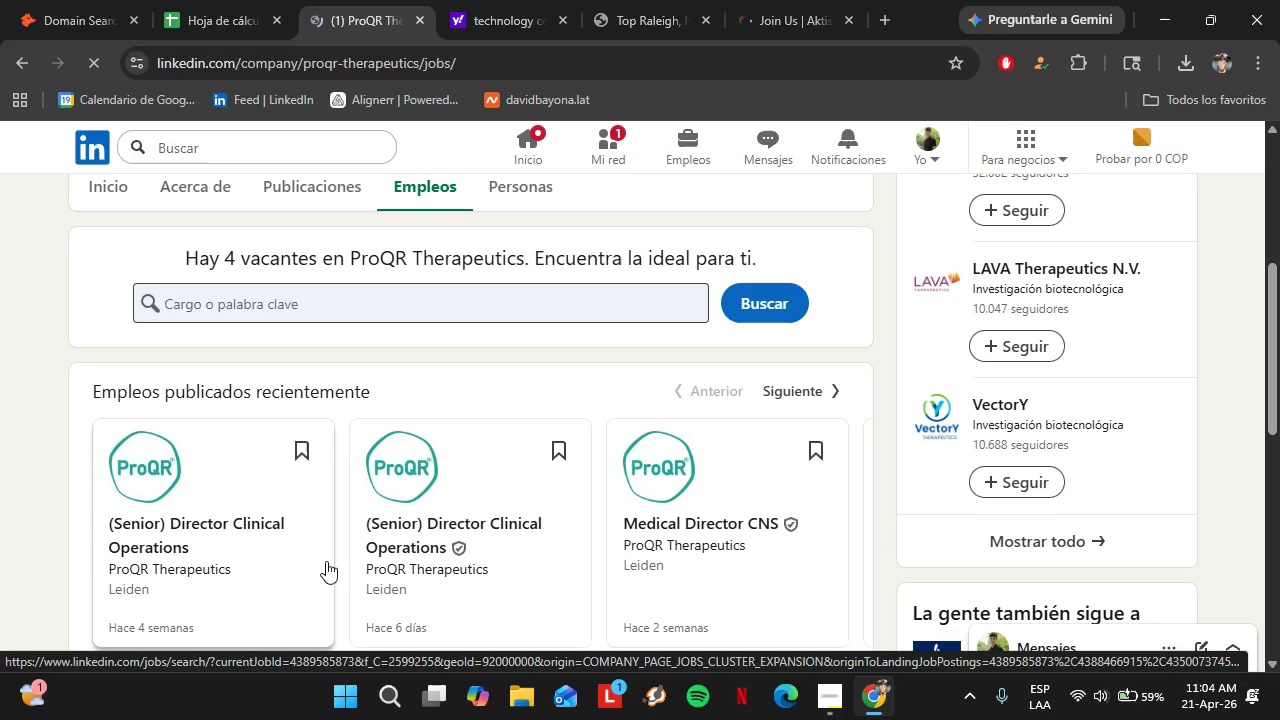 
scroll: coordinate [286, 561], scroll_direction: down, amount: 2.0
 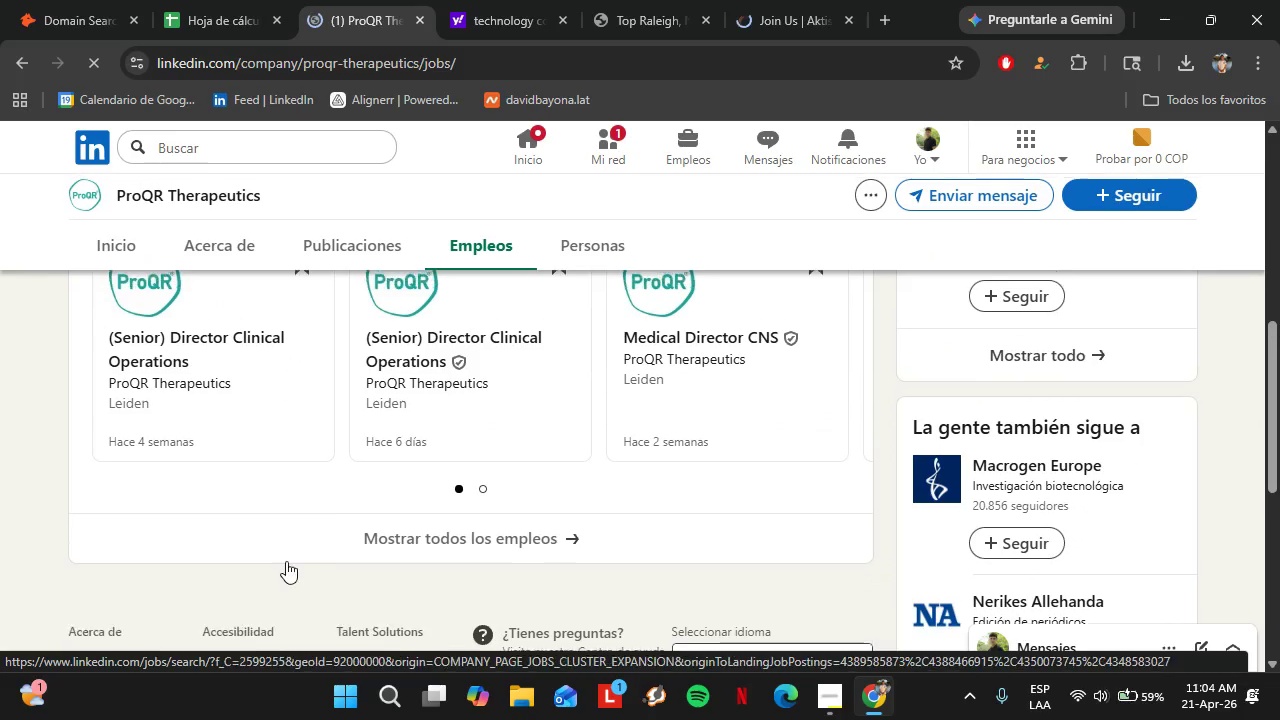 
scroll: coordinate [286, 561], scroll_direction: up, amount: 1.0
 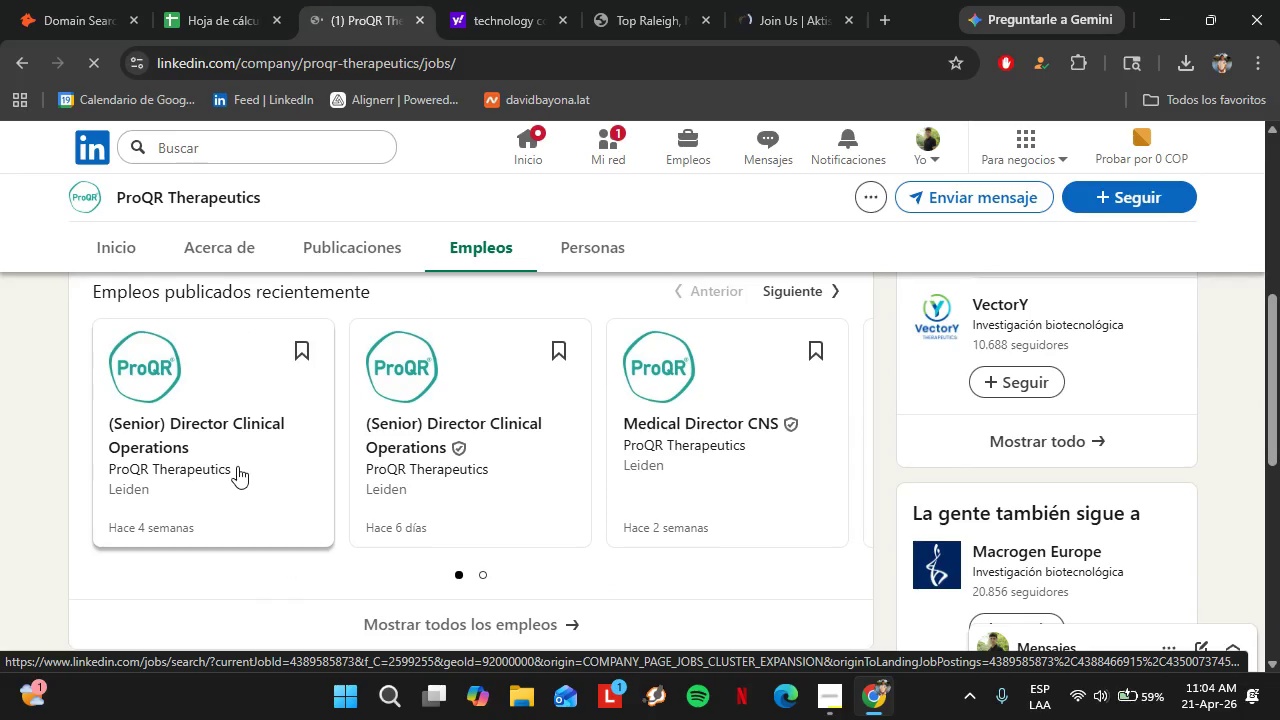 
left_click([237, 466])
 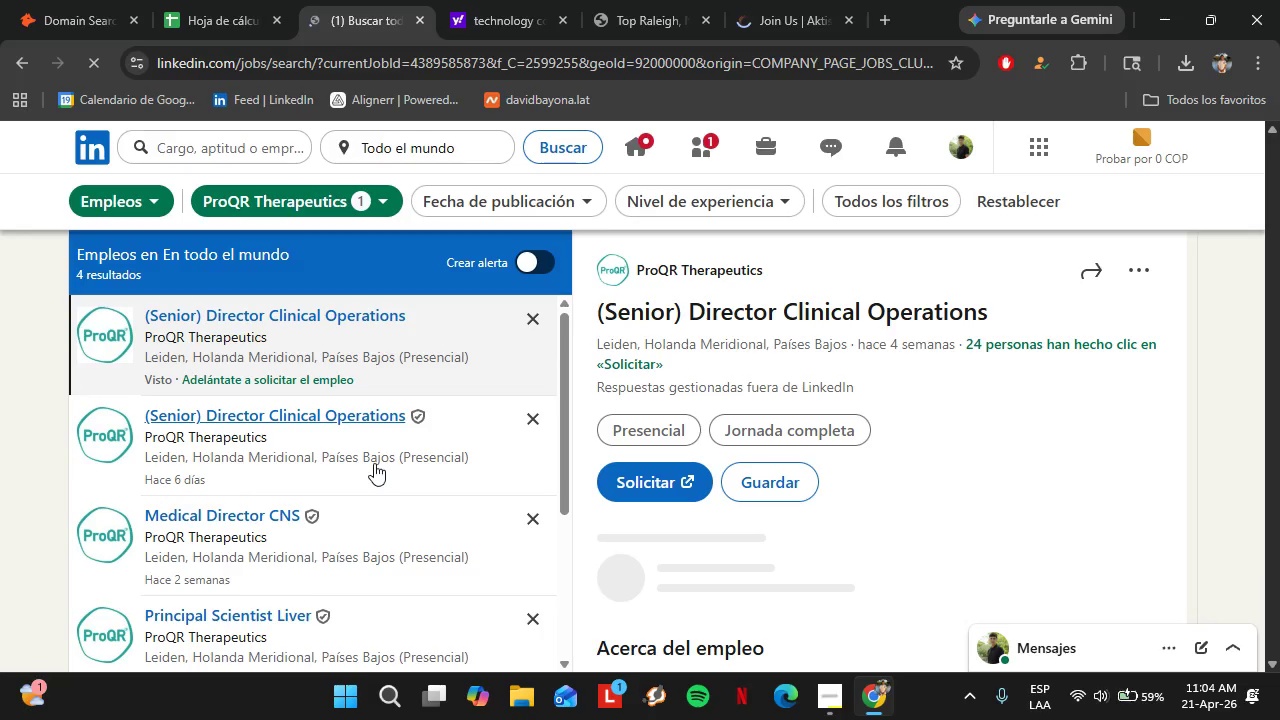 
wait(6.95)
 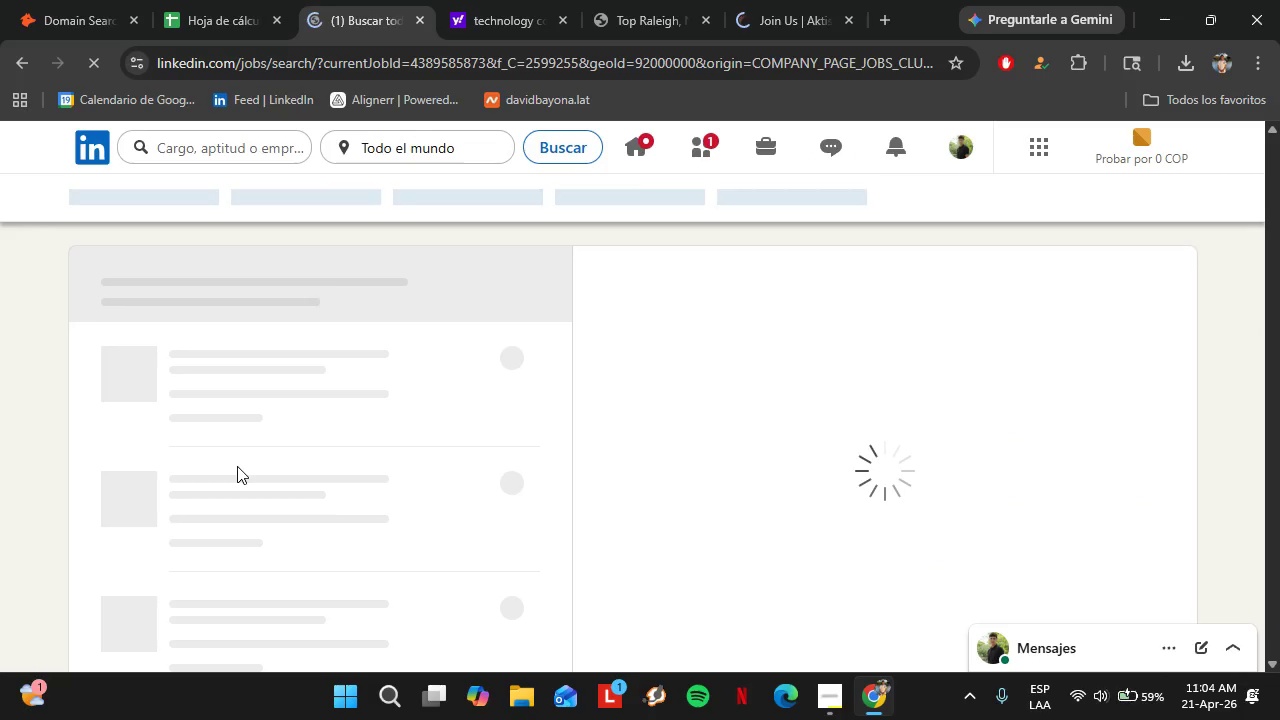 
scroll: coordinate [434, 500], scroll_direction: down, amount: 3.0
 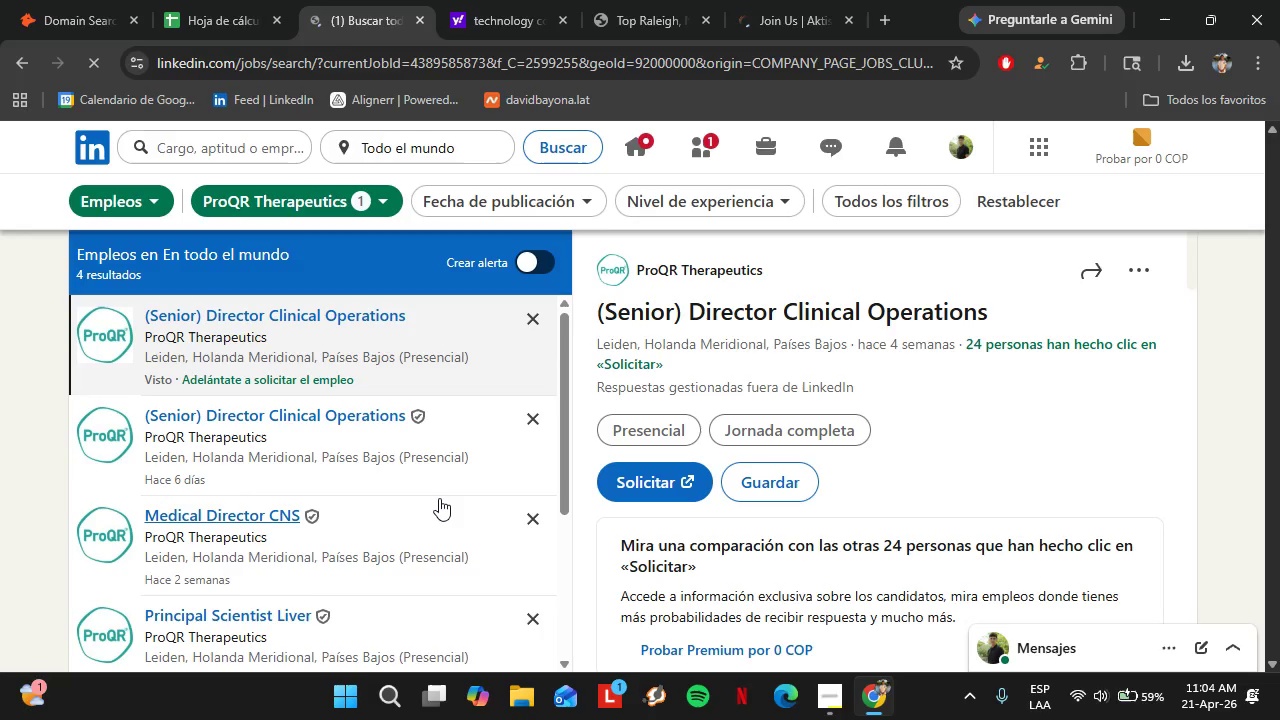 
scroll: coordinate [425, 503], scroll_direction: up, amount: 7.0
 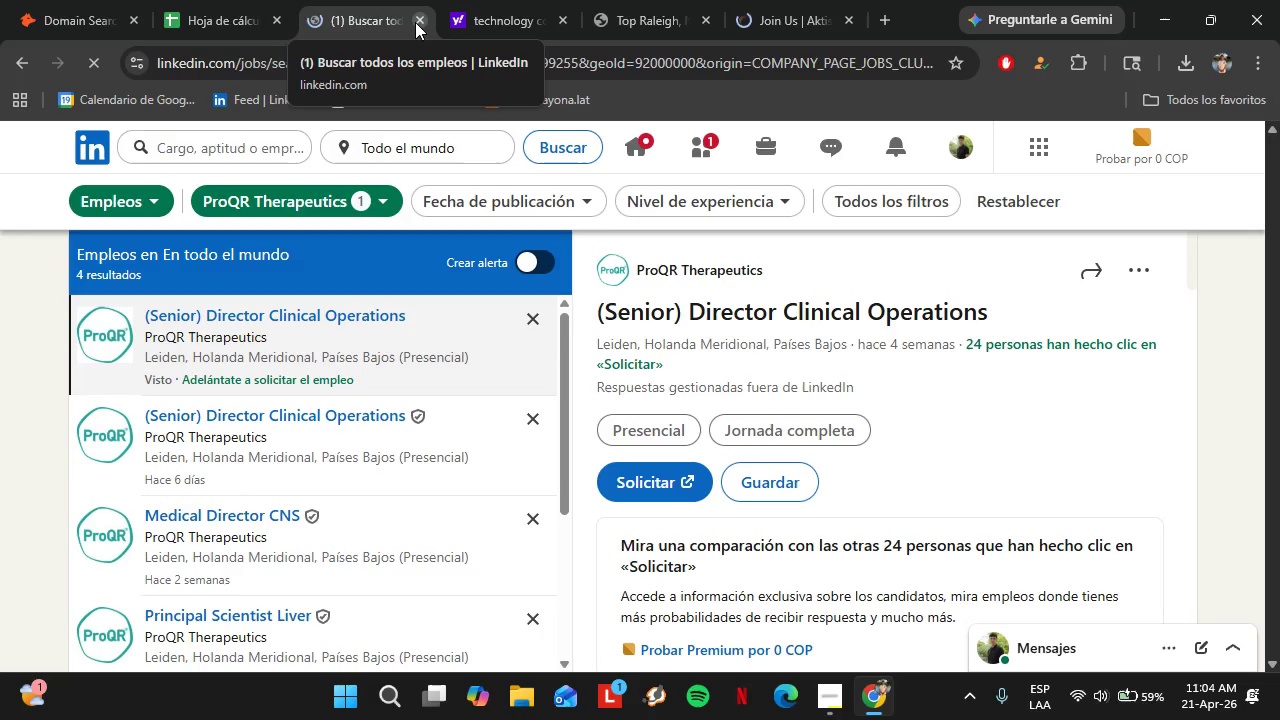 
left_click([419, 24])
 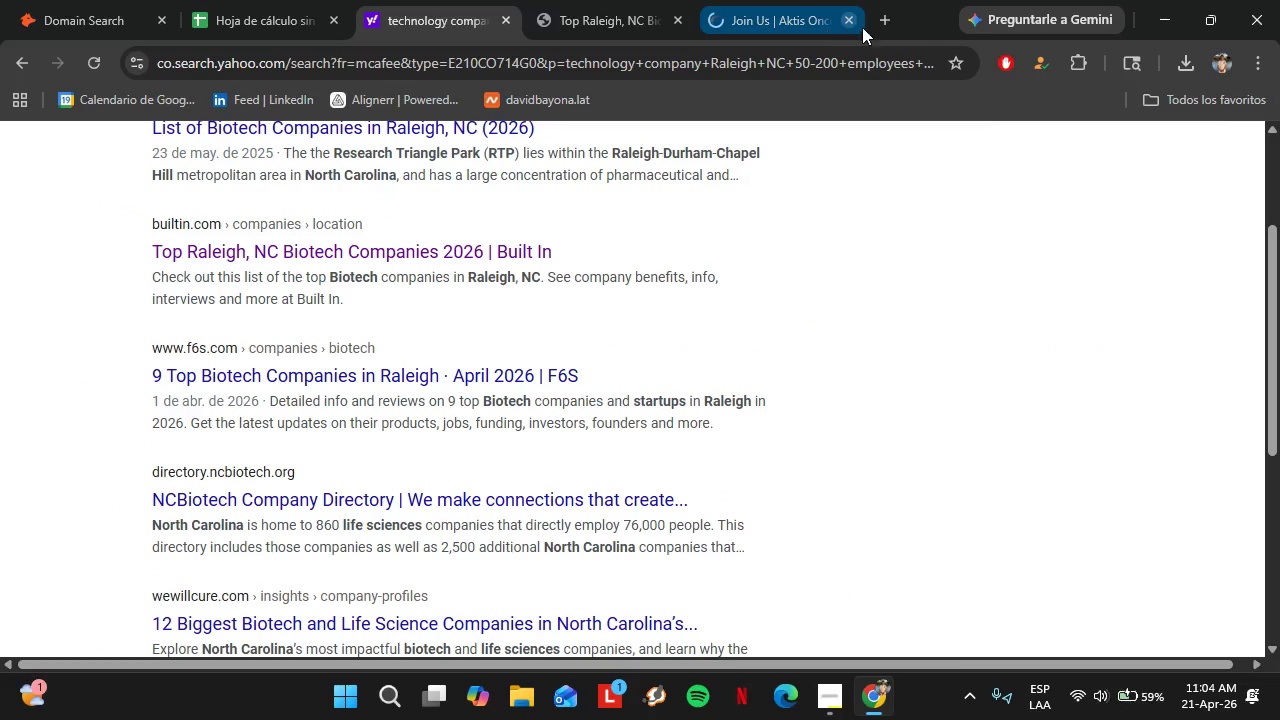 
left_click([878, 25])
 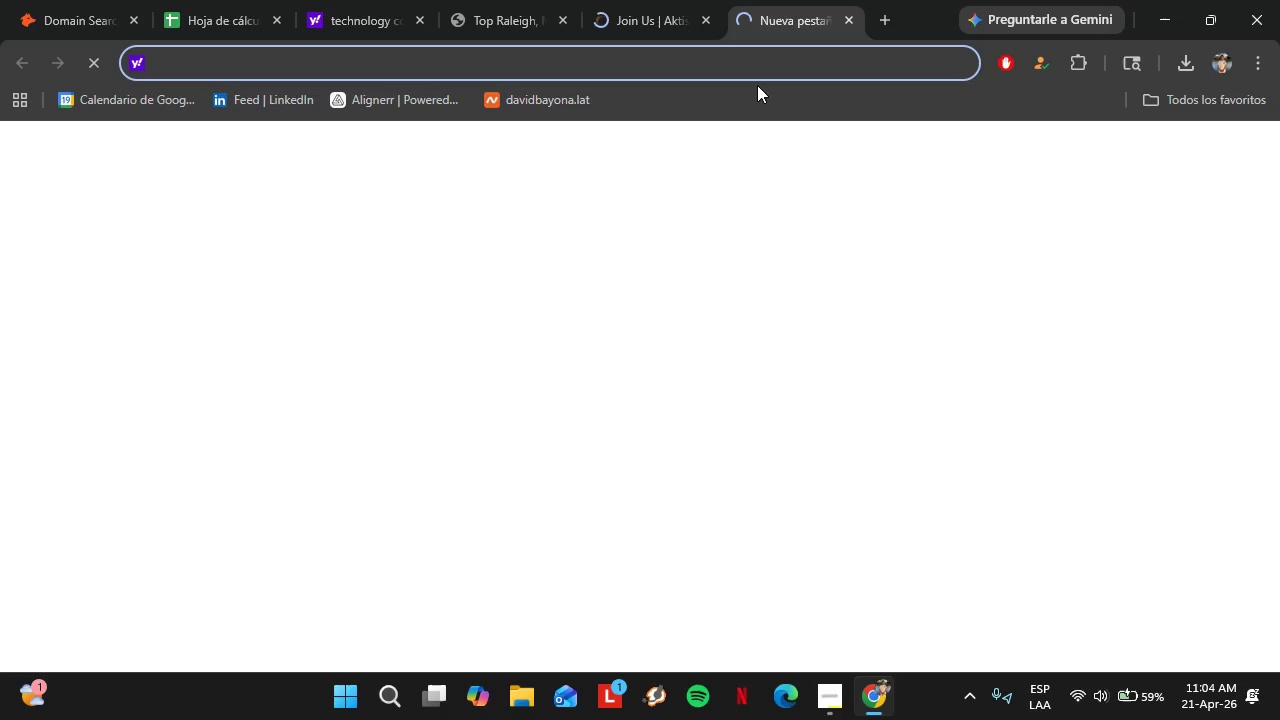 
type(mmps)
key(Backspace)
key(Backspace)
key(Backspace)
key(Backspace)
key(Backspace)
type(google maps)
 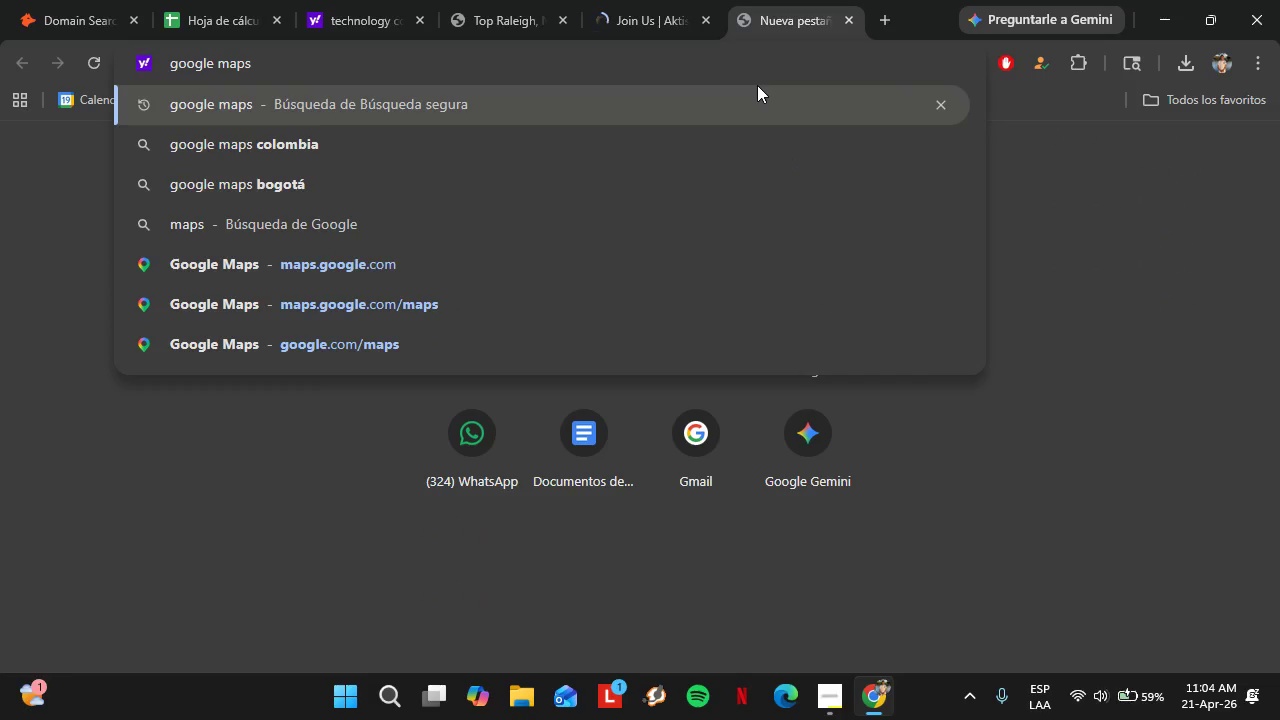 
key(Enter)
 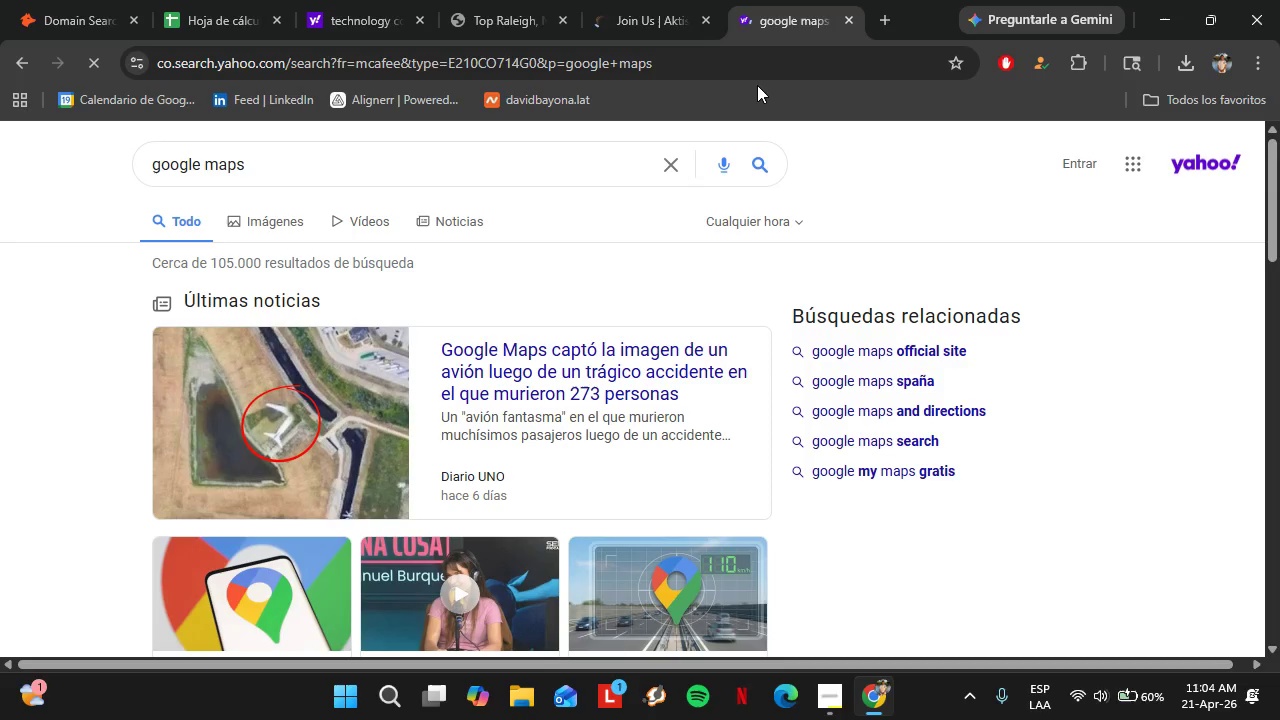 
scroll: coordinate [544, 241], scroll_direction: down, amount: 4.0
 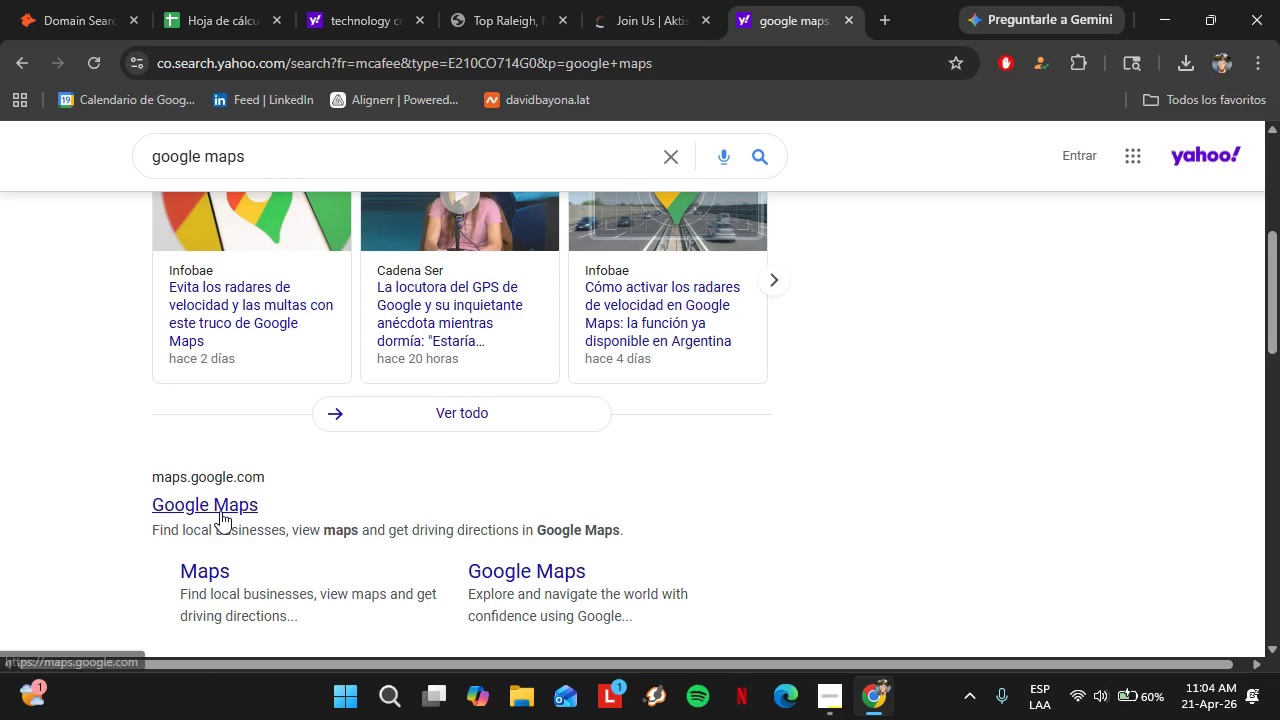 
left_click([220, 511])
 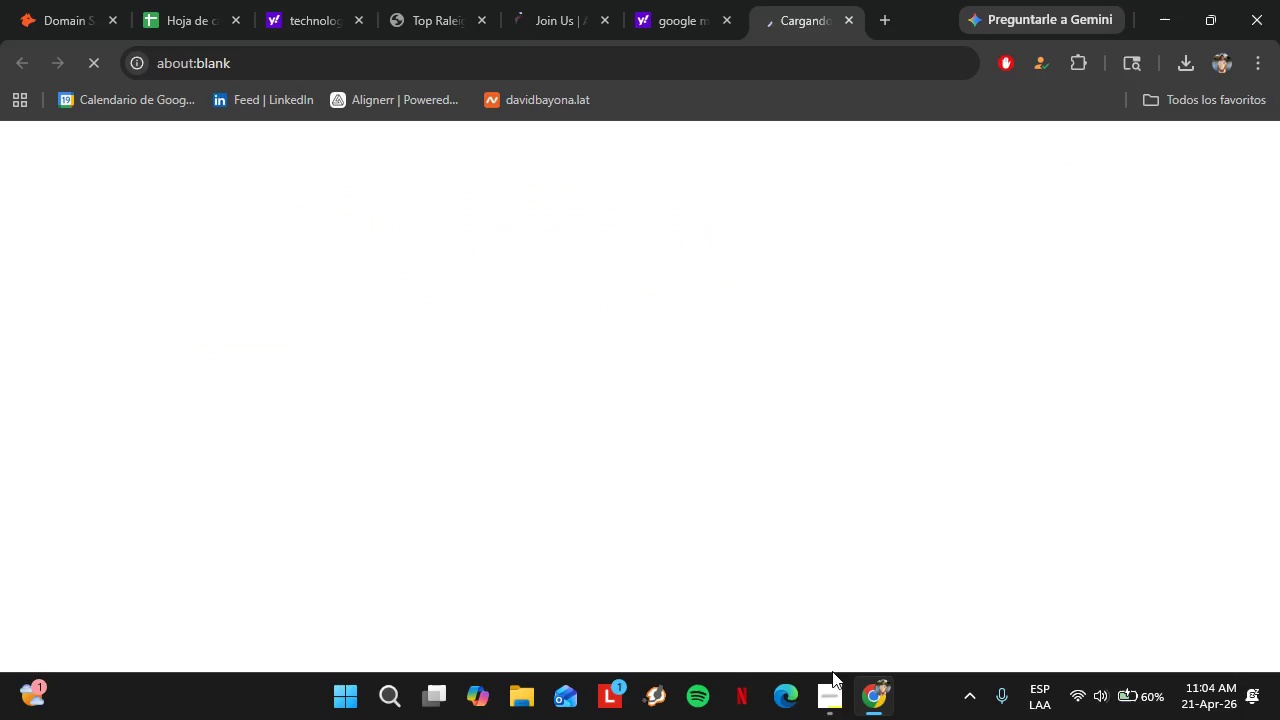 
left_click([829, 685])